 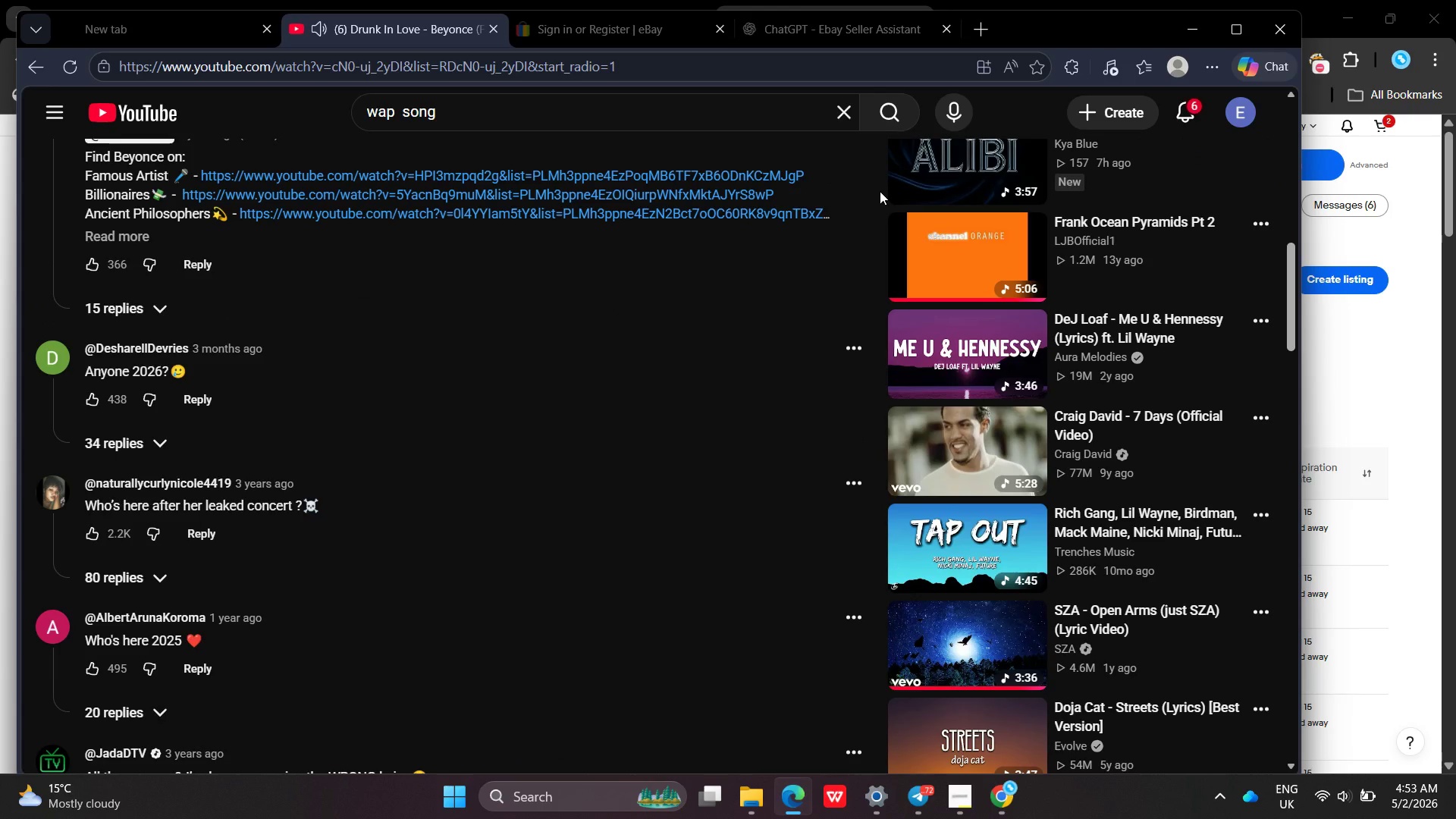 
left_click([958, 449])
 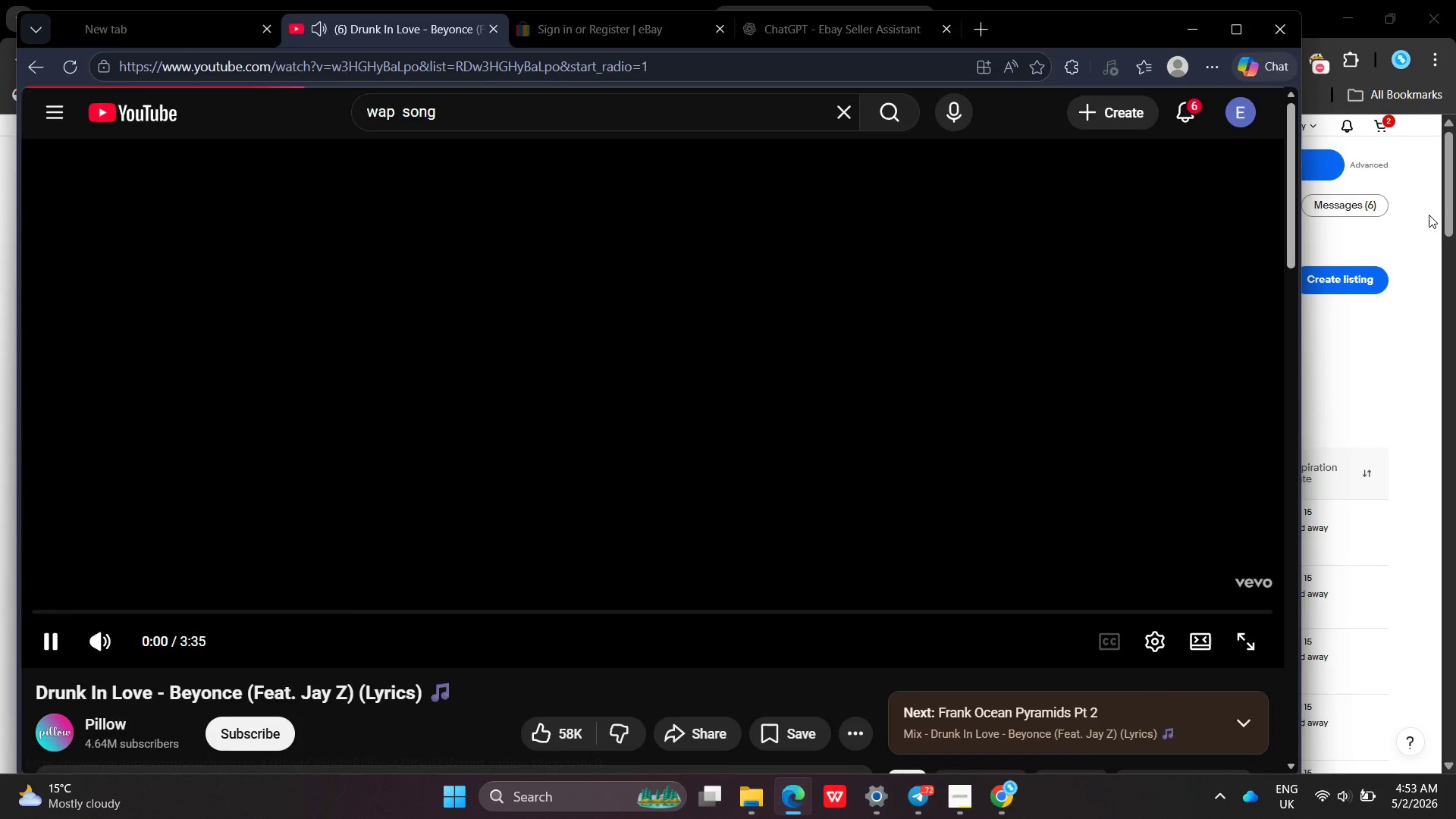 
left_click([1429, 215])
 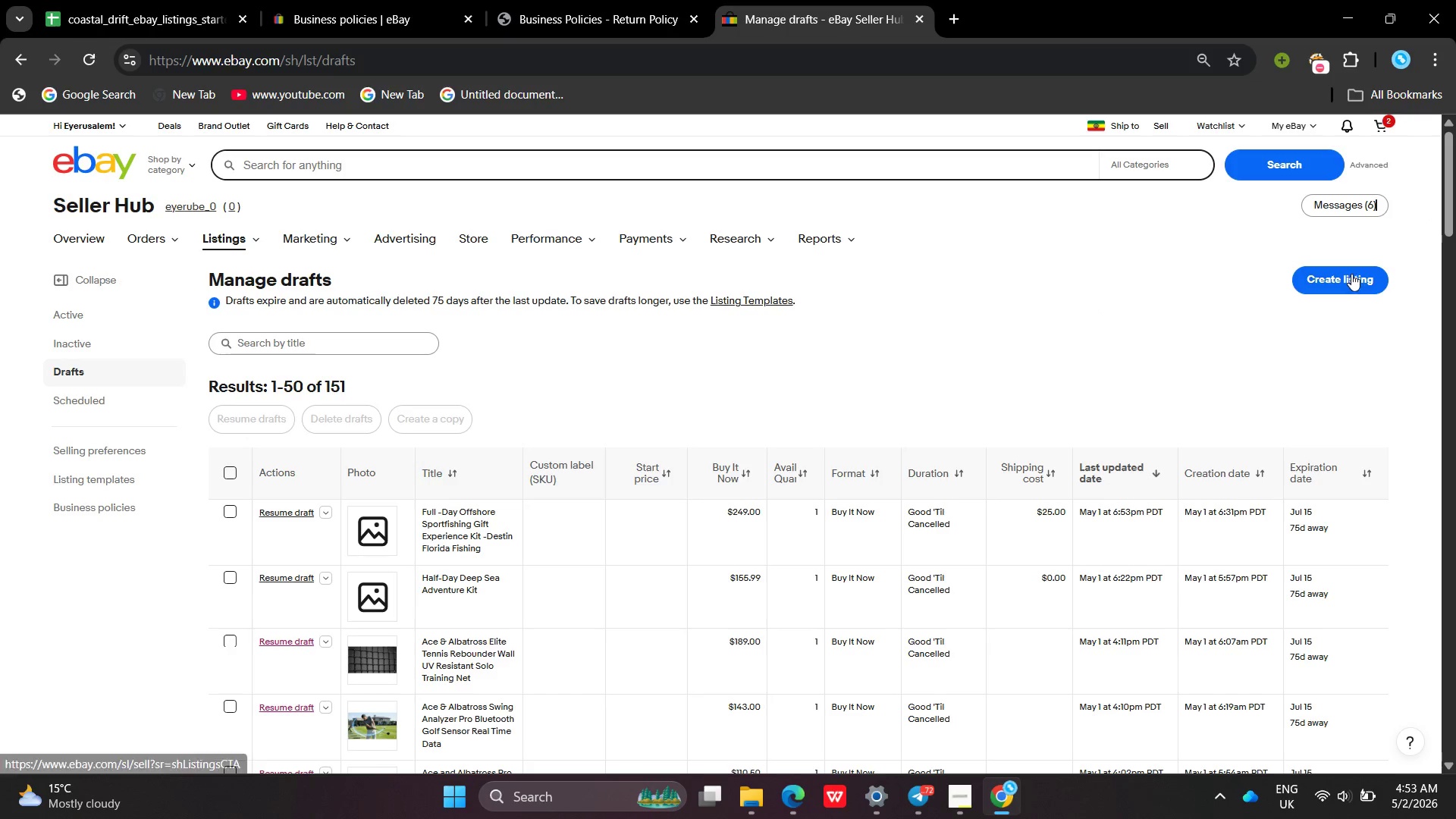 
left_click([1351, 274])
 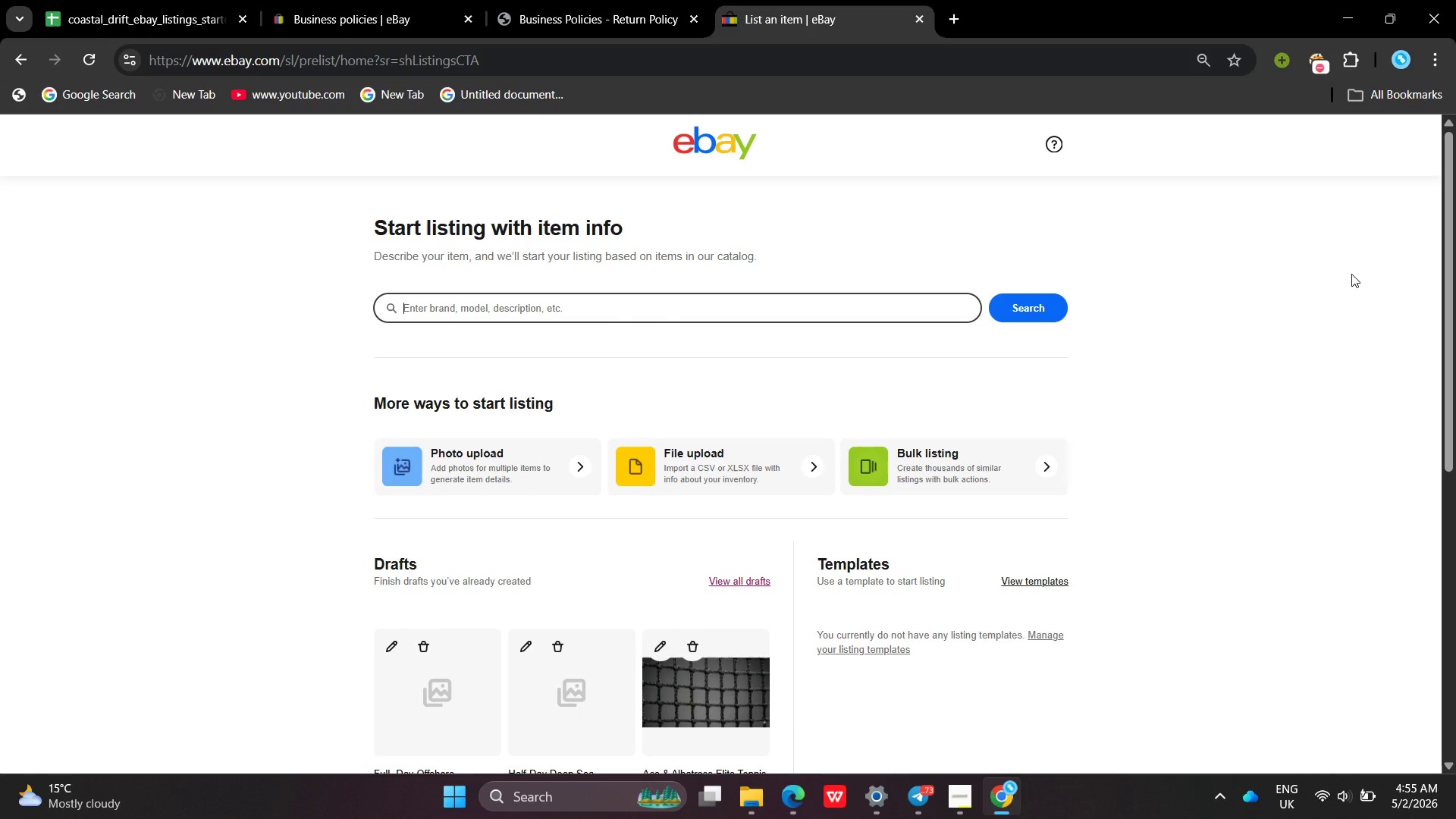 
wait(79.23)
 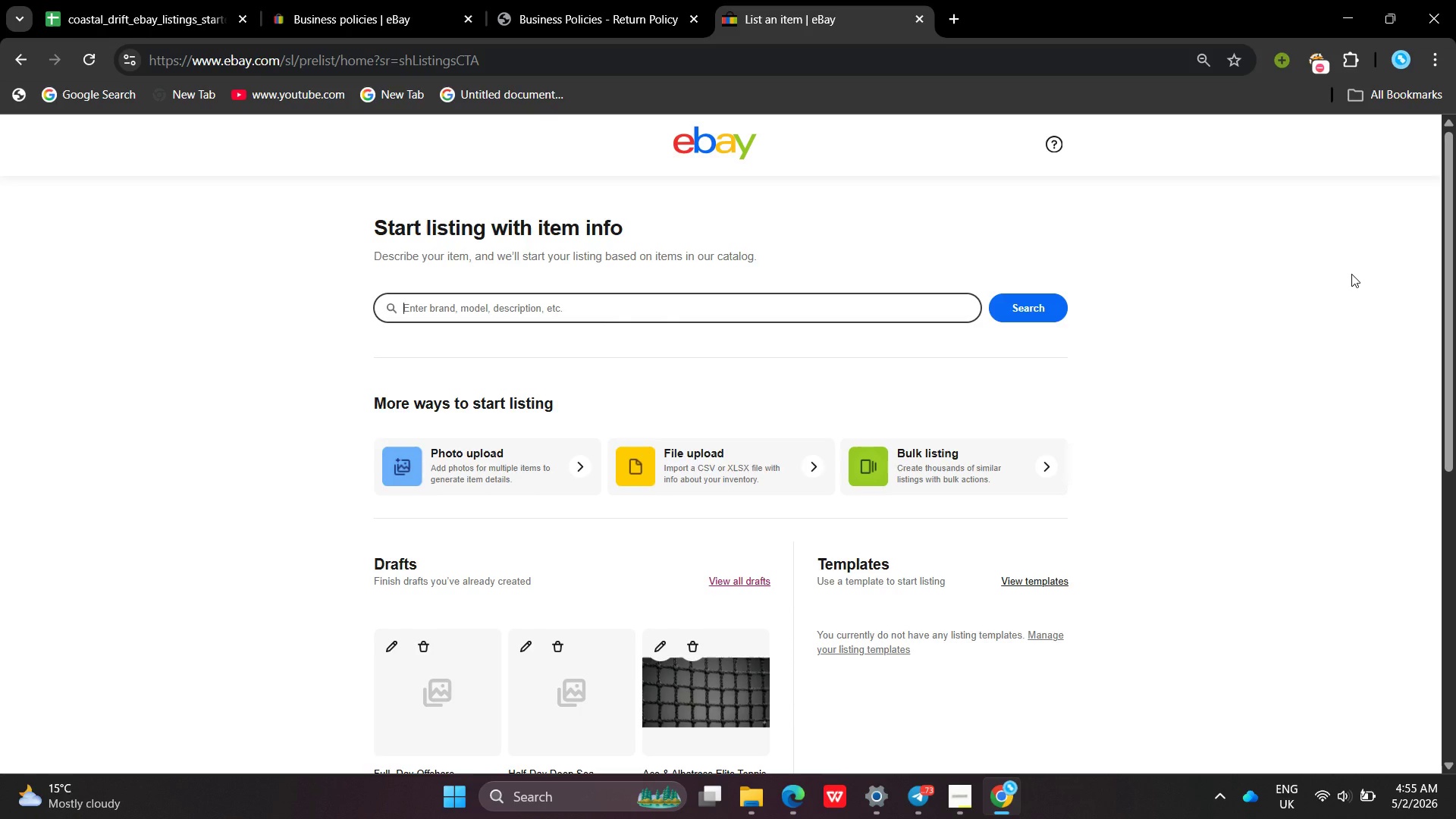 
left_click([121, 0])
 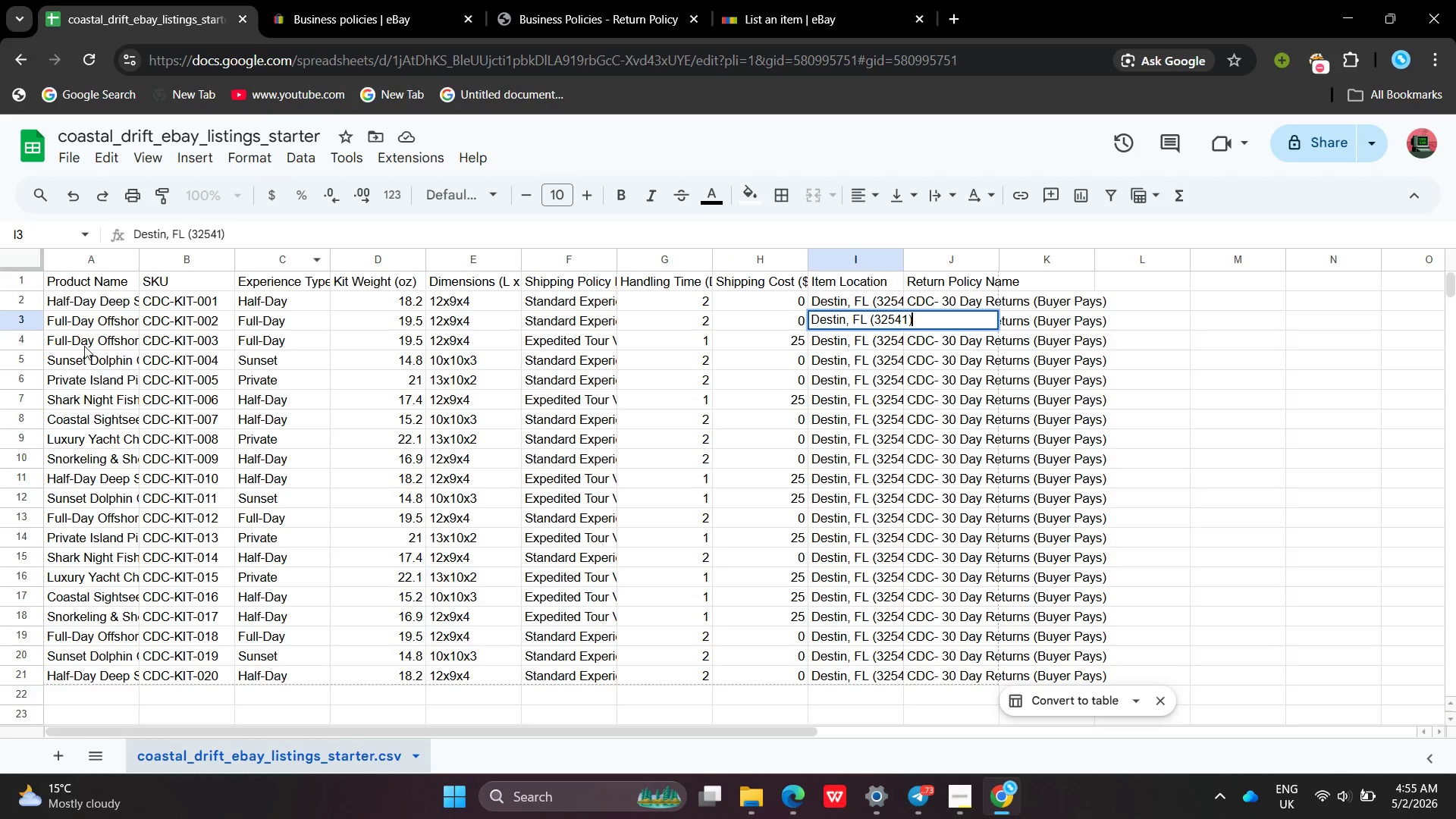 
left_click([84, 346])
 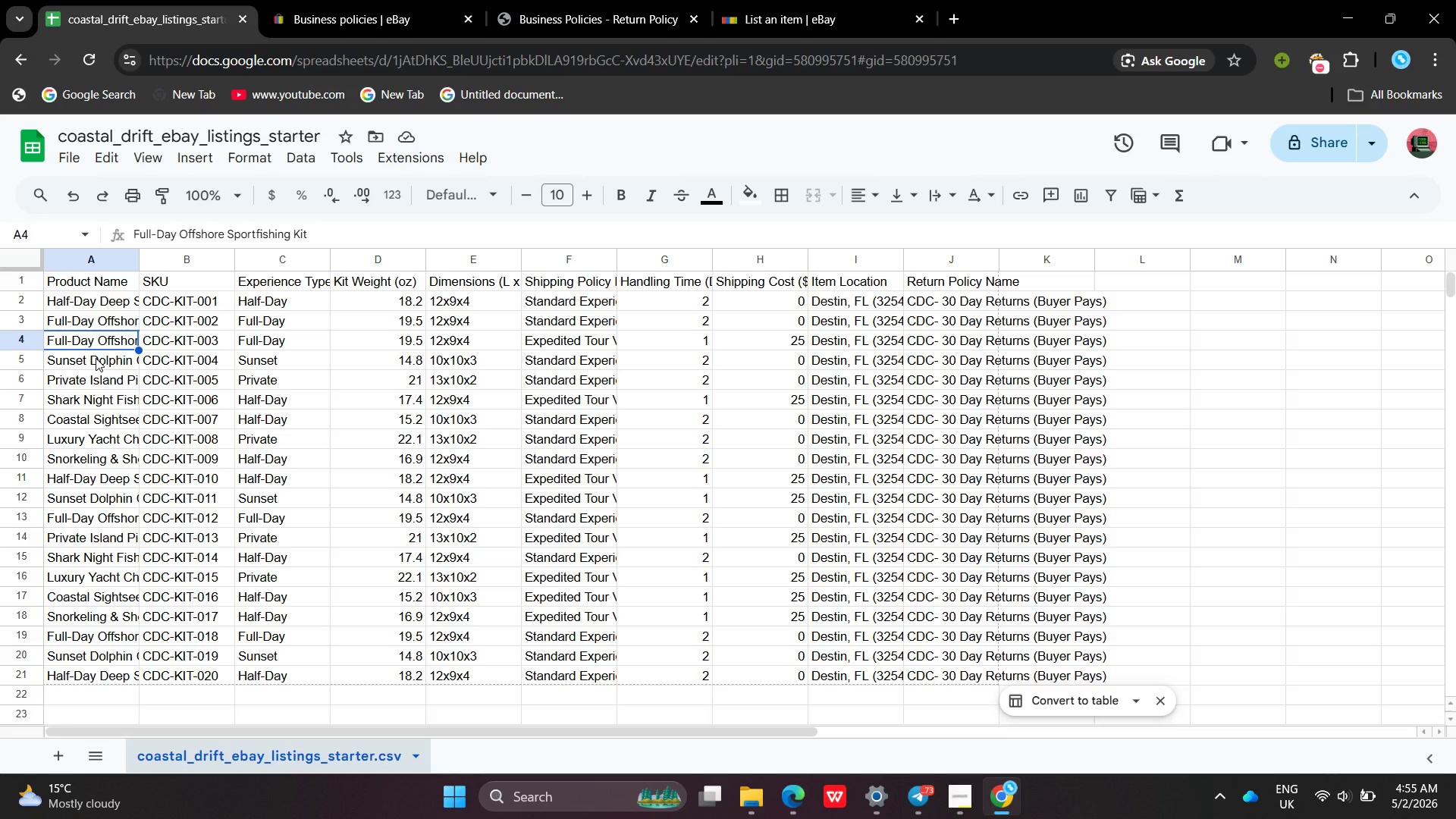 
left_click([96, 358])
 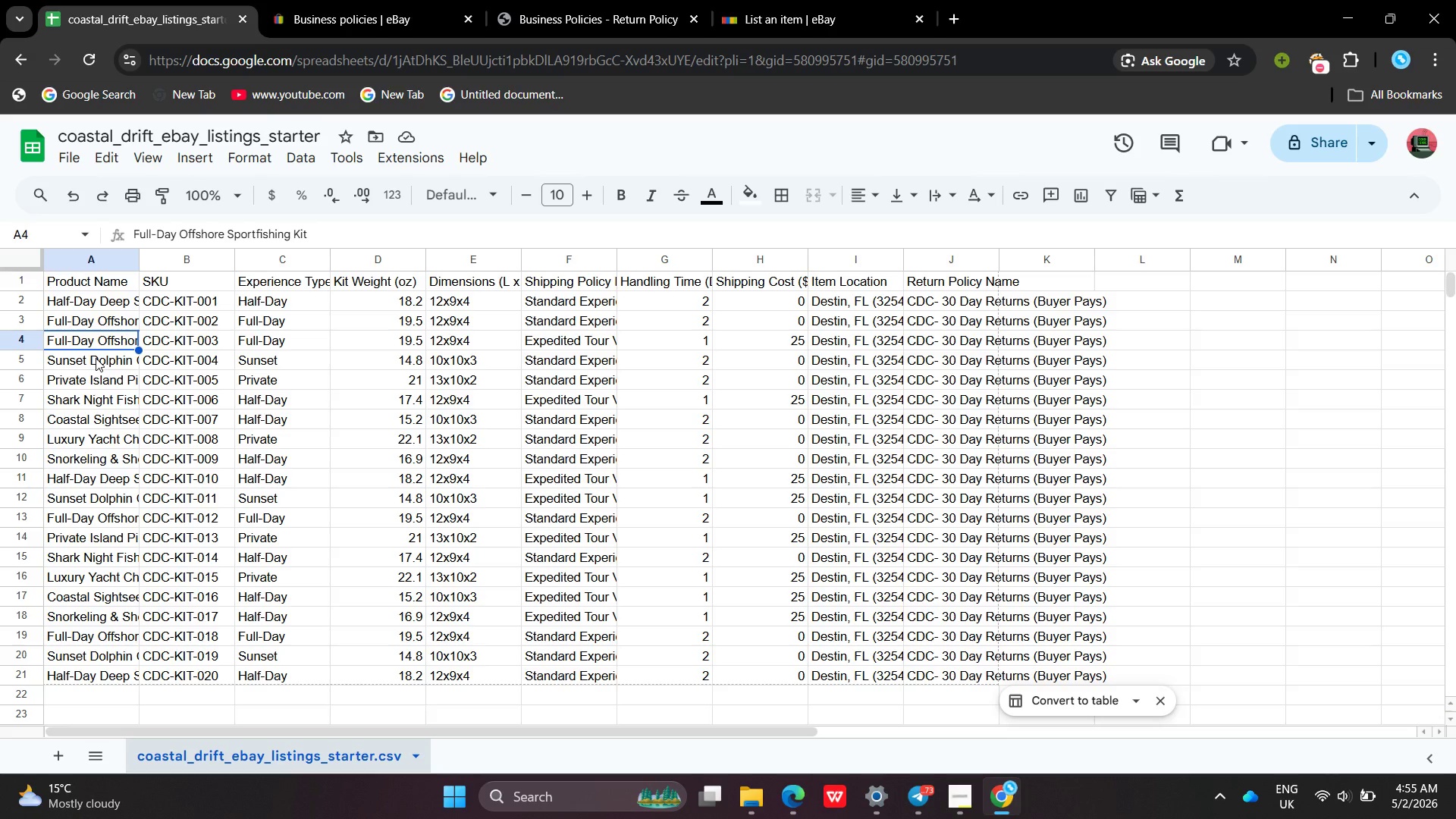 
left_click([96, 358])
 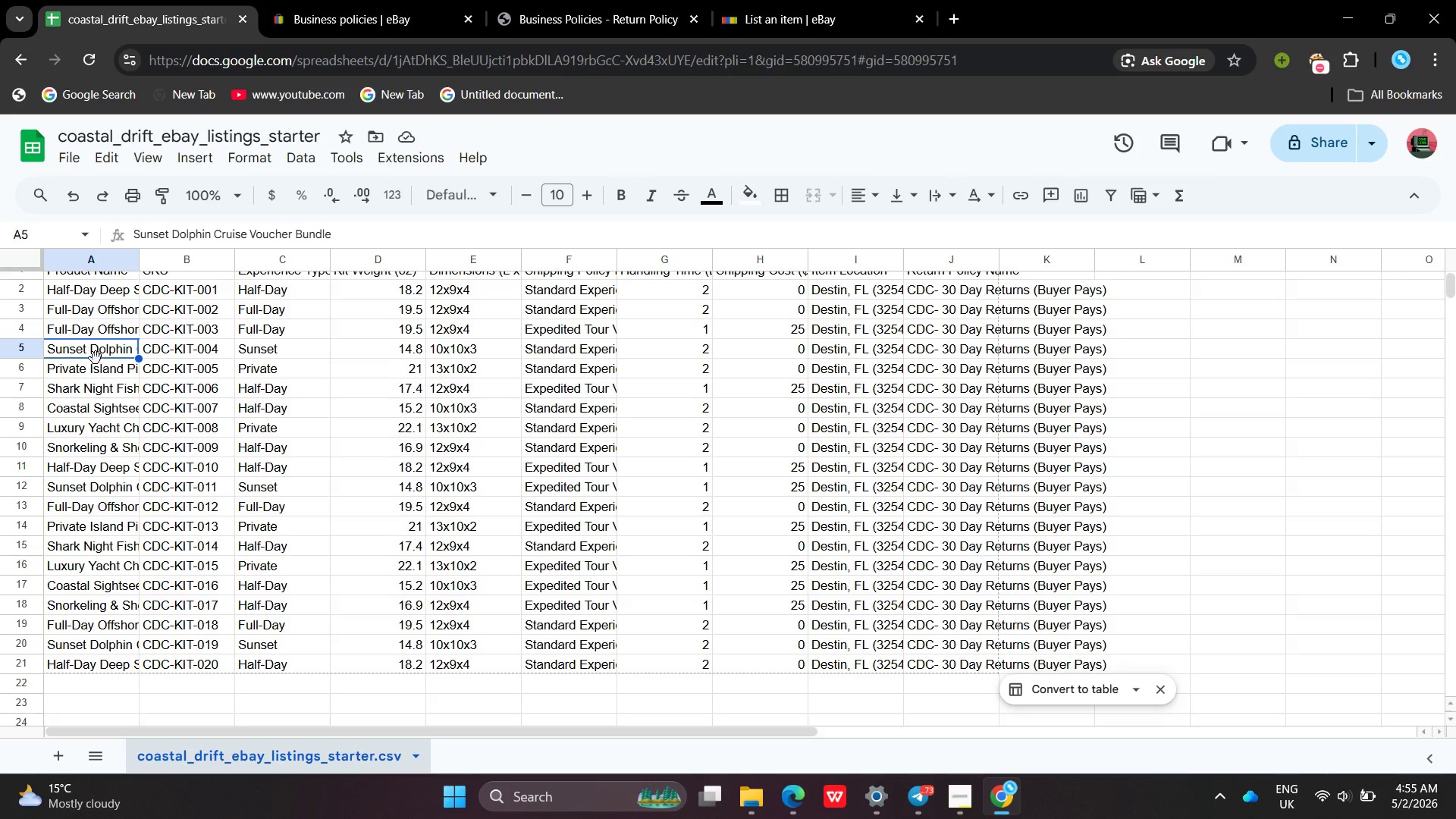 
wait(7.64)
 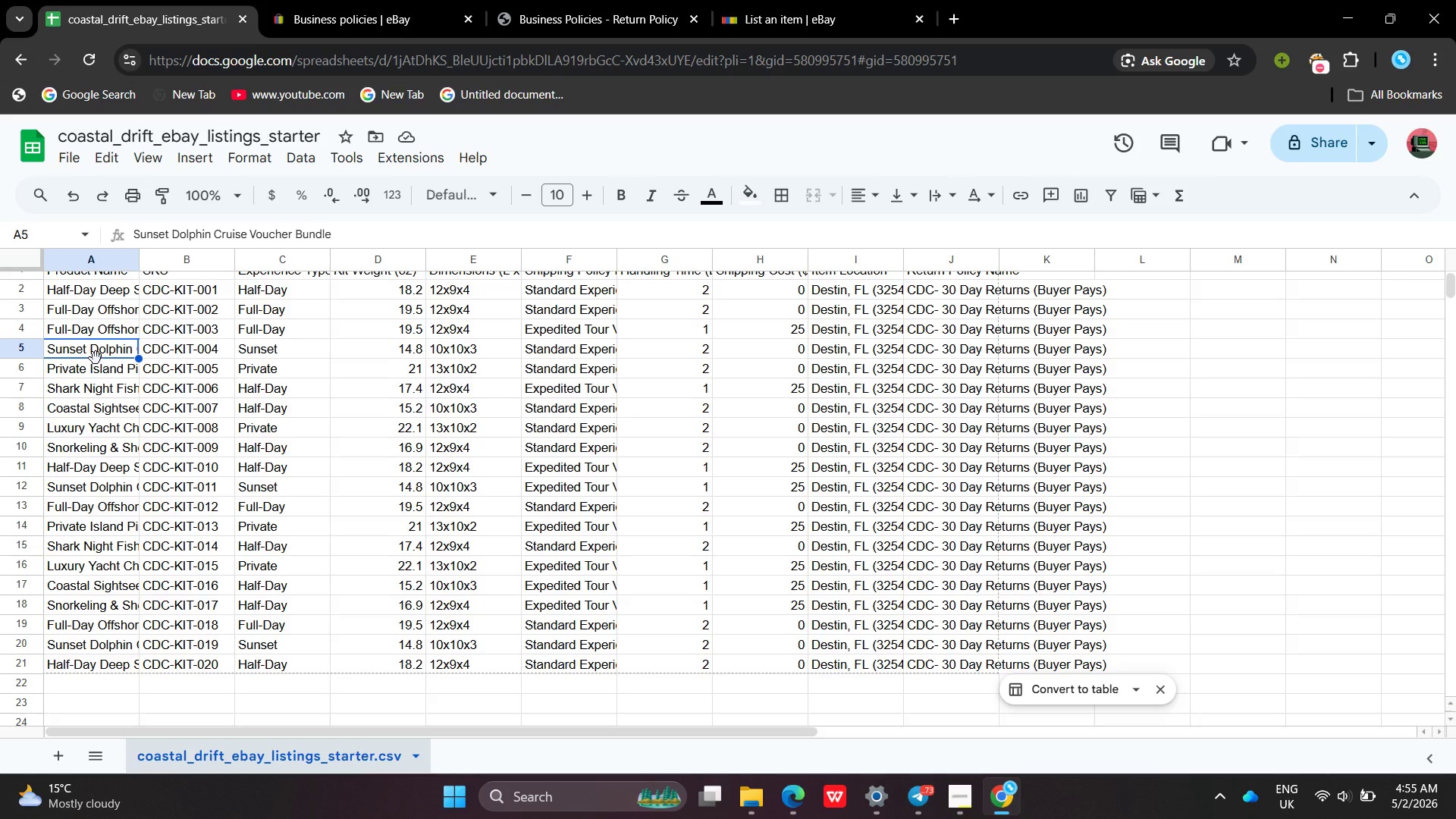 
left_click([798, 0])
 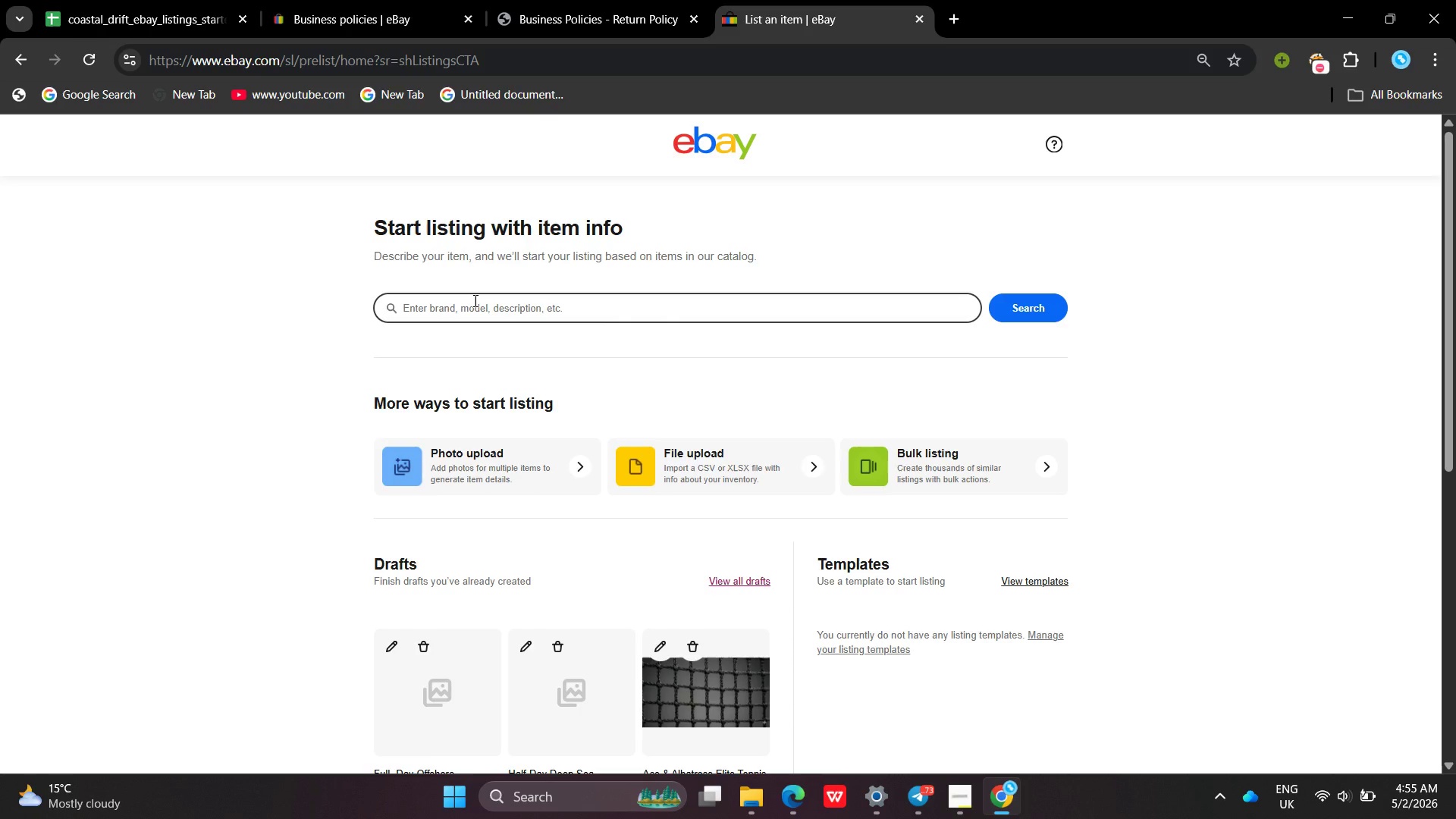 
wait(8.72)
 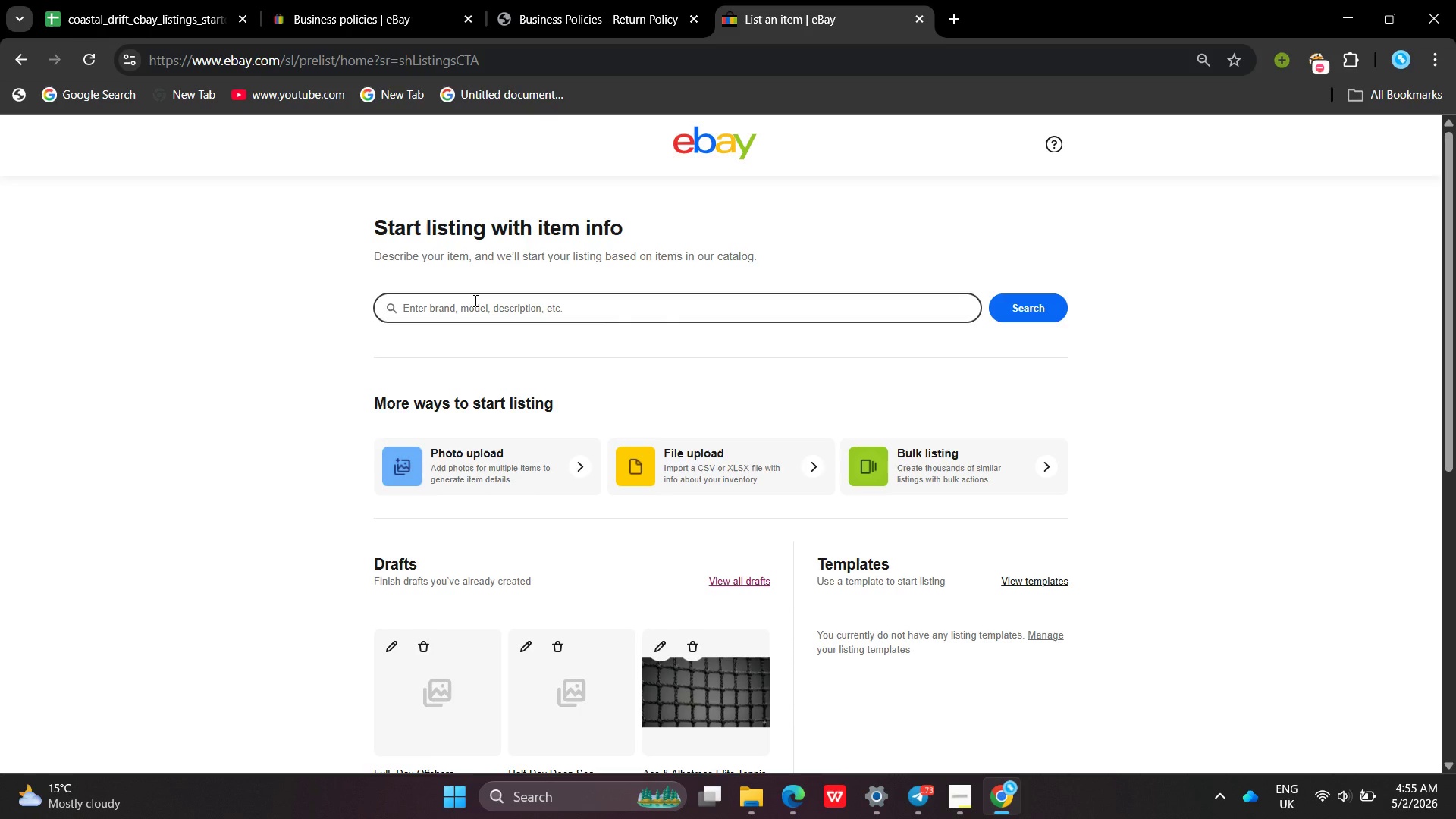 
left_click([948, 814])